 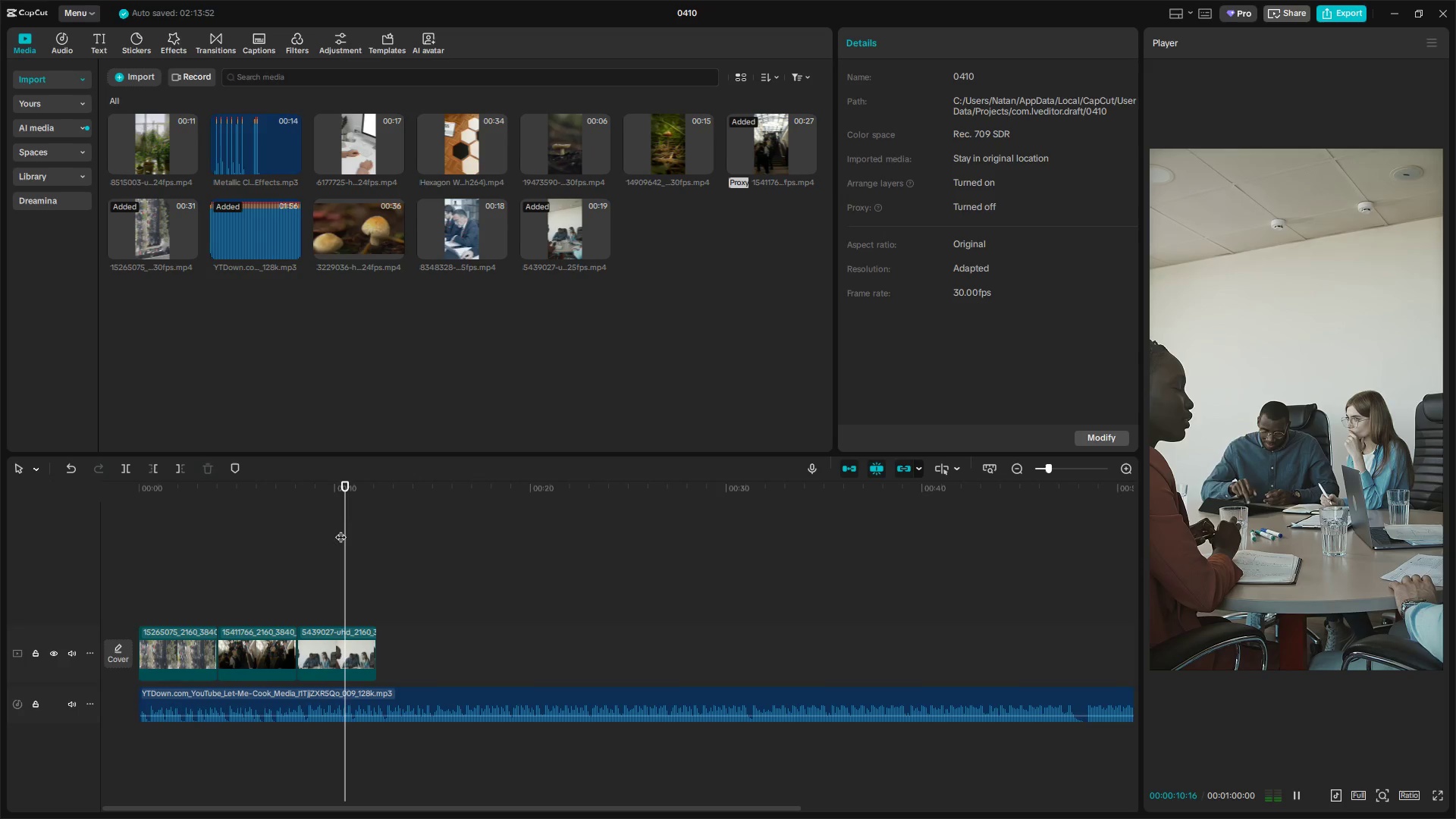 
key(Space)
 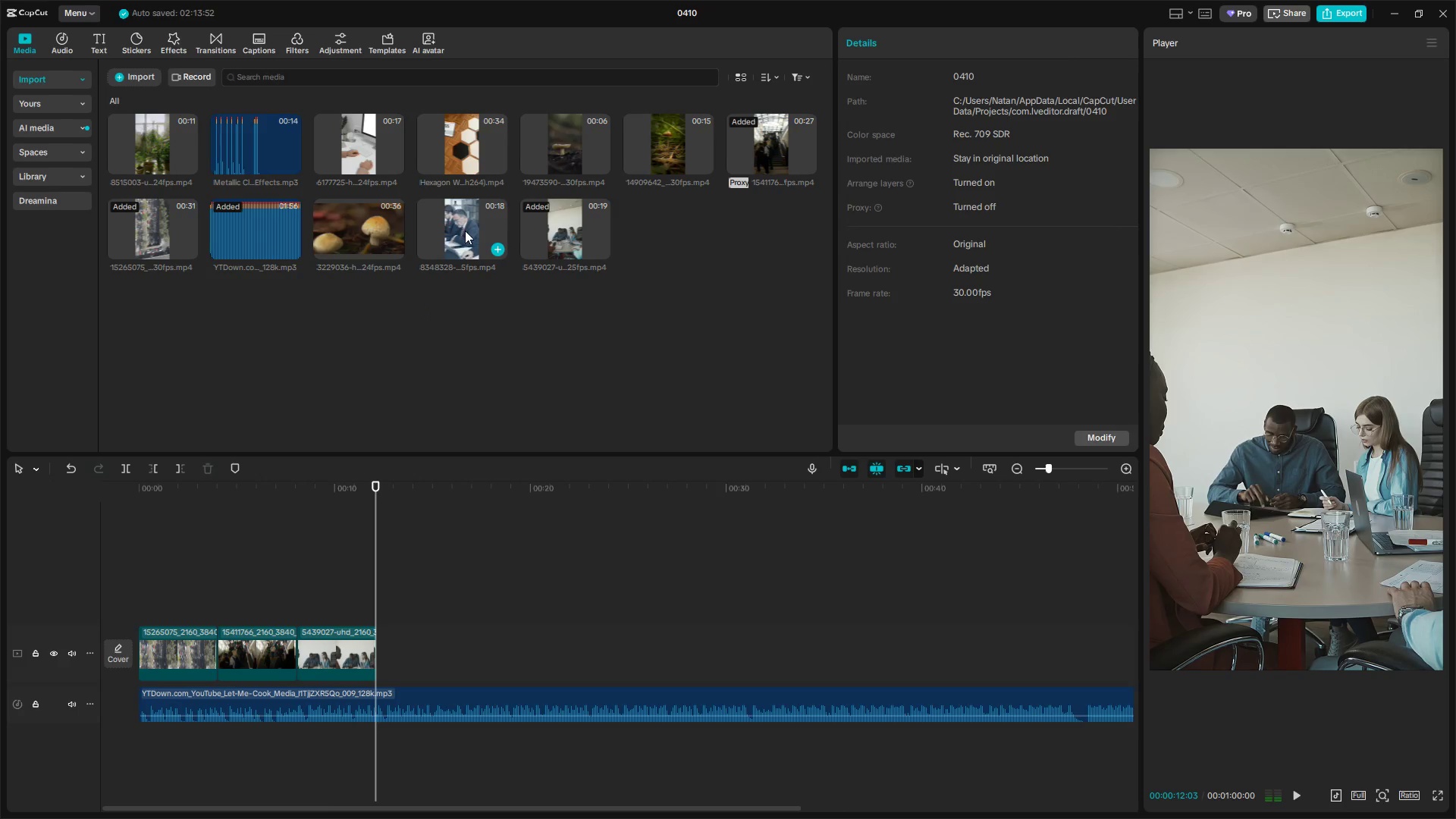 
left_click([465, 231])
 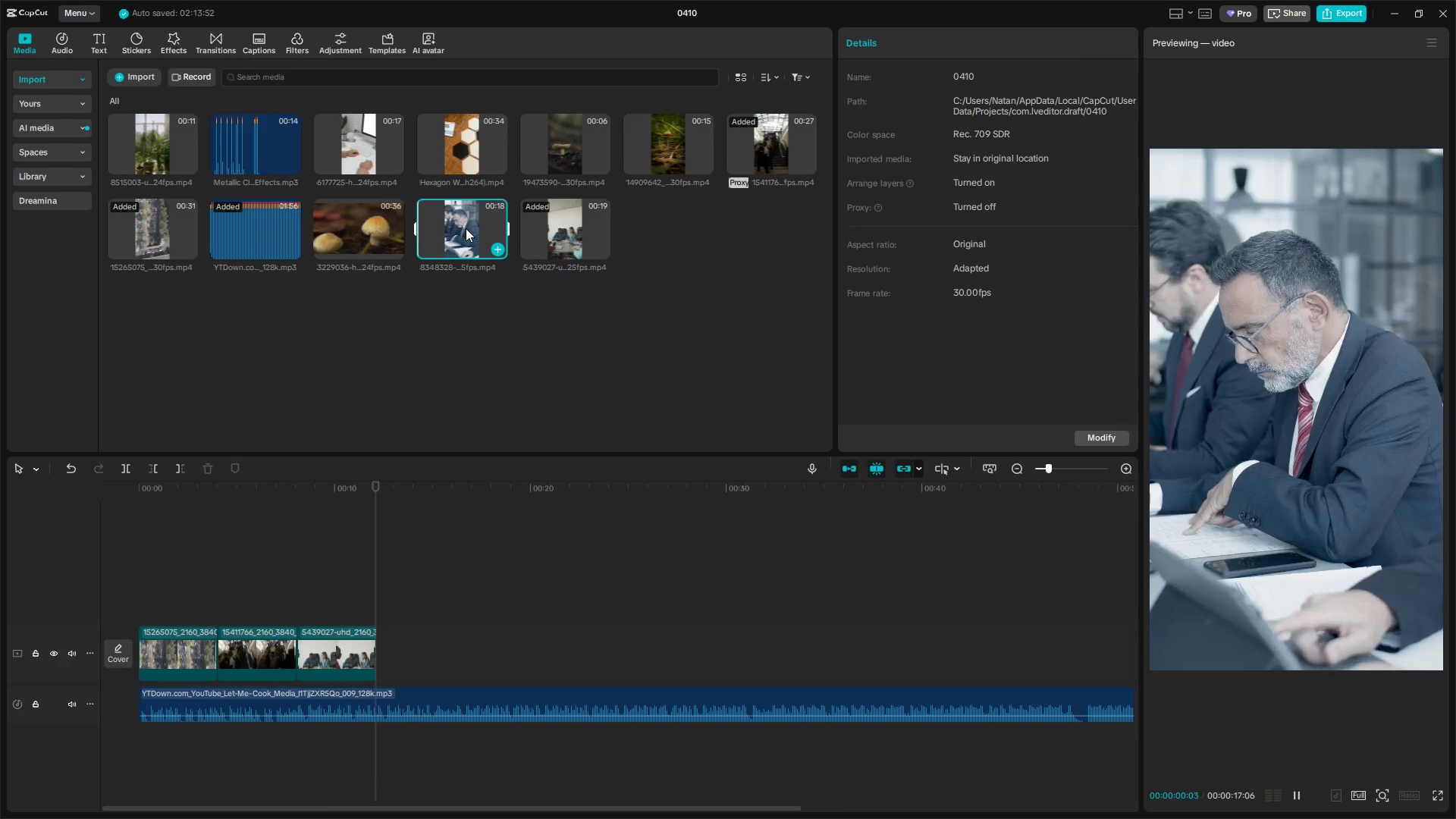 
left_click_drag(start_coordinate=[466, 231], to_coordinate=[396, 656])
 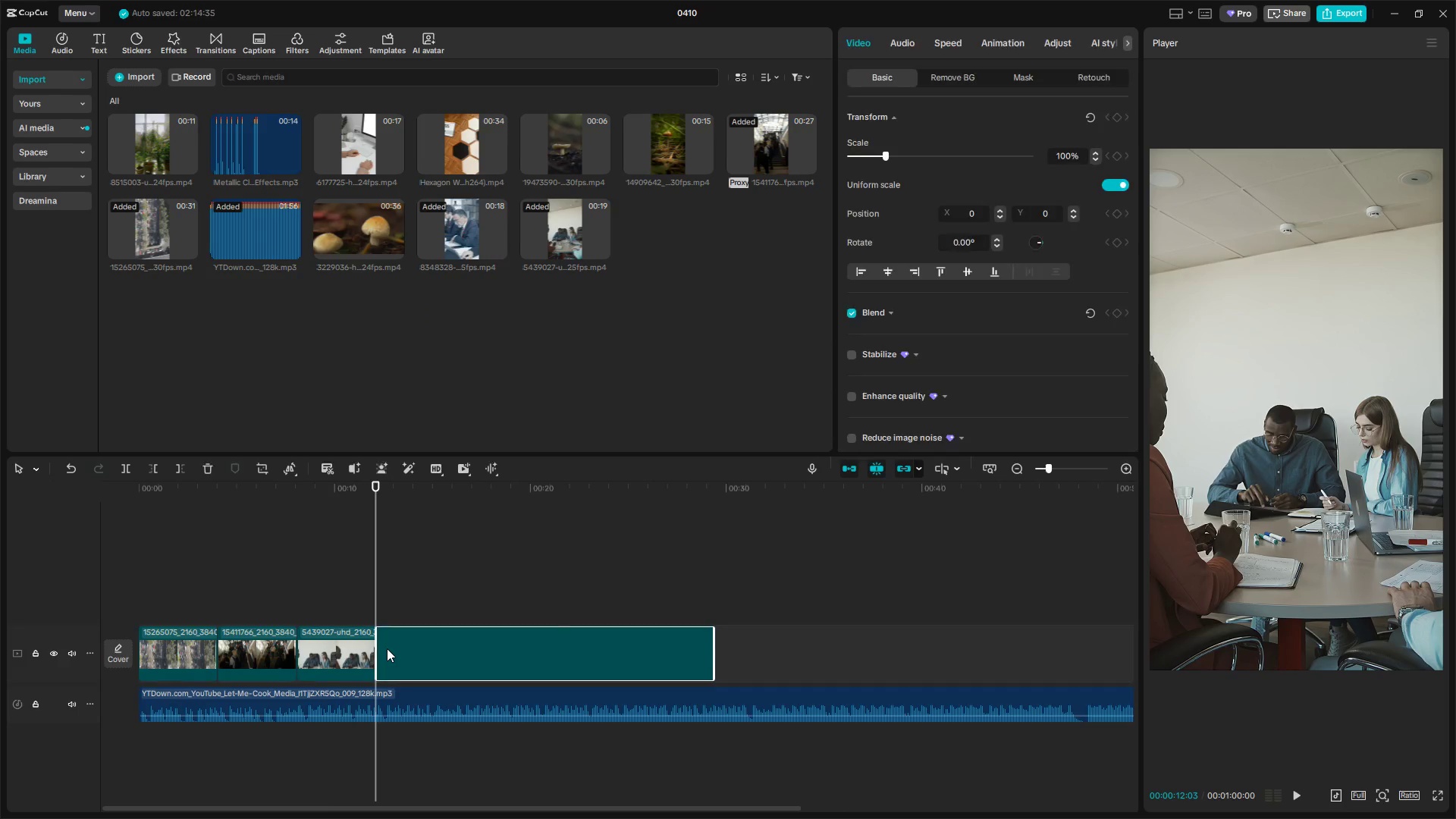 
key(Space)
 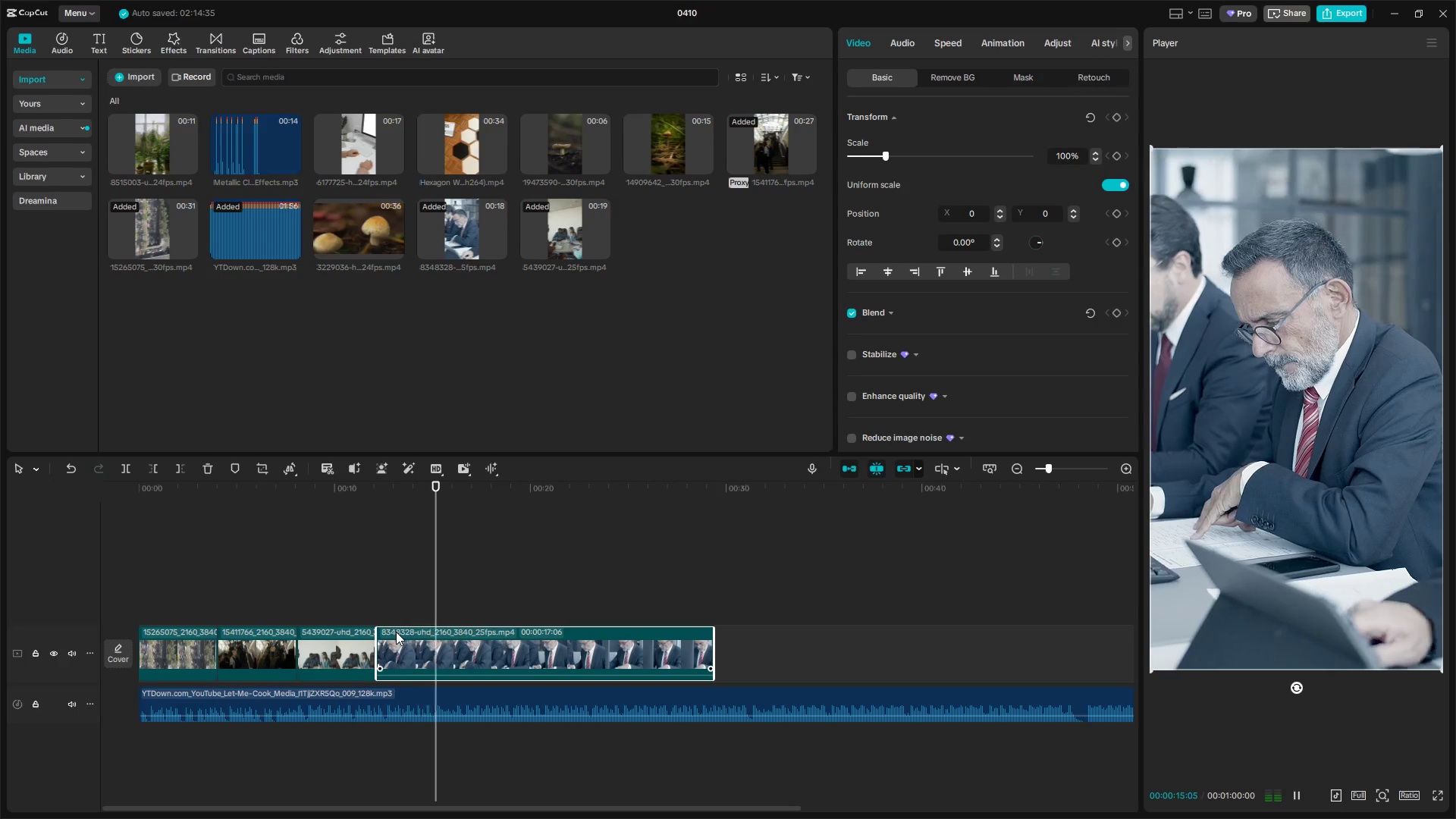 
key(Space)
 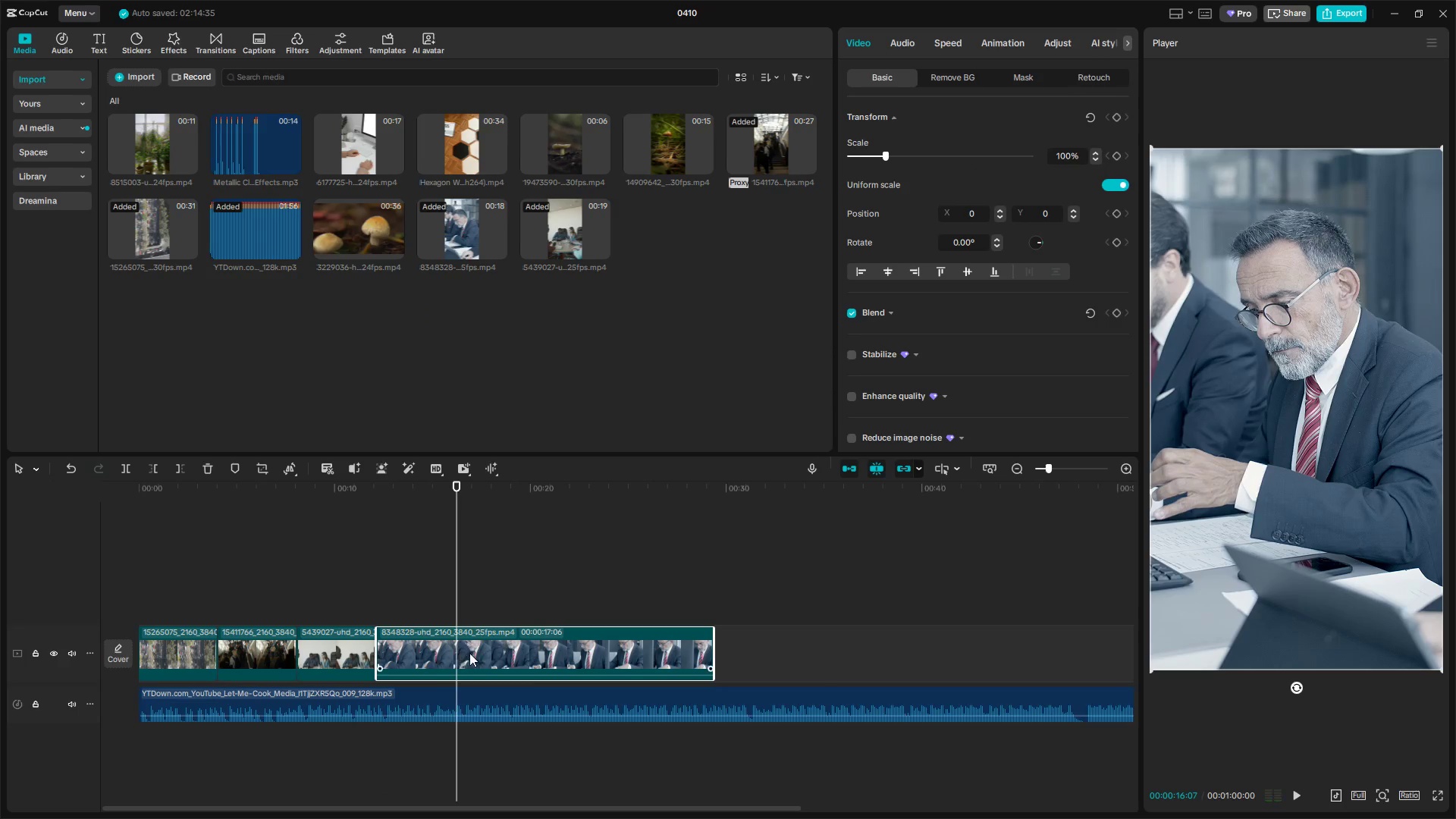 
left_click([469, 653])
 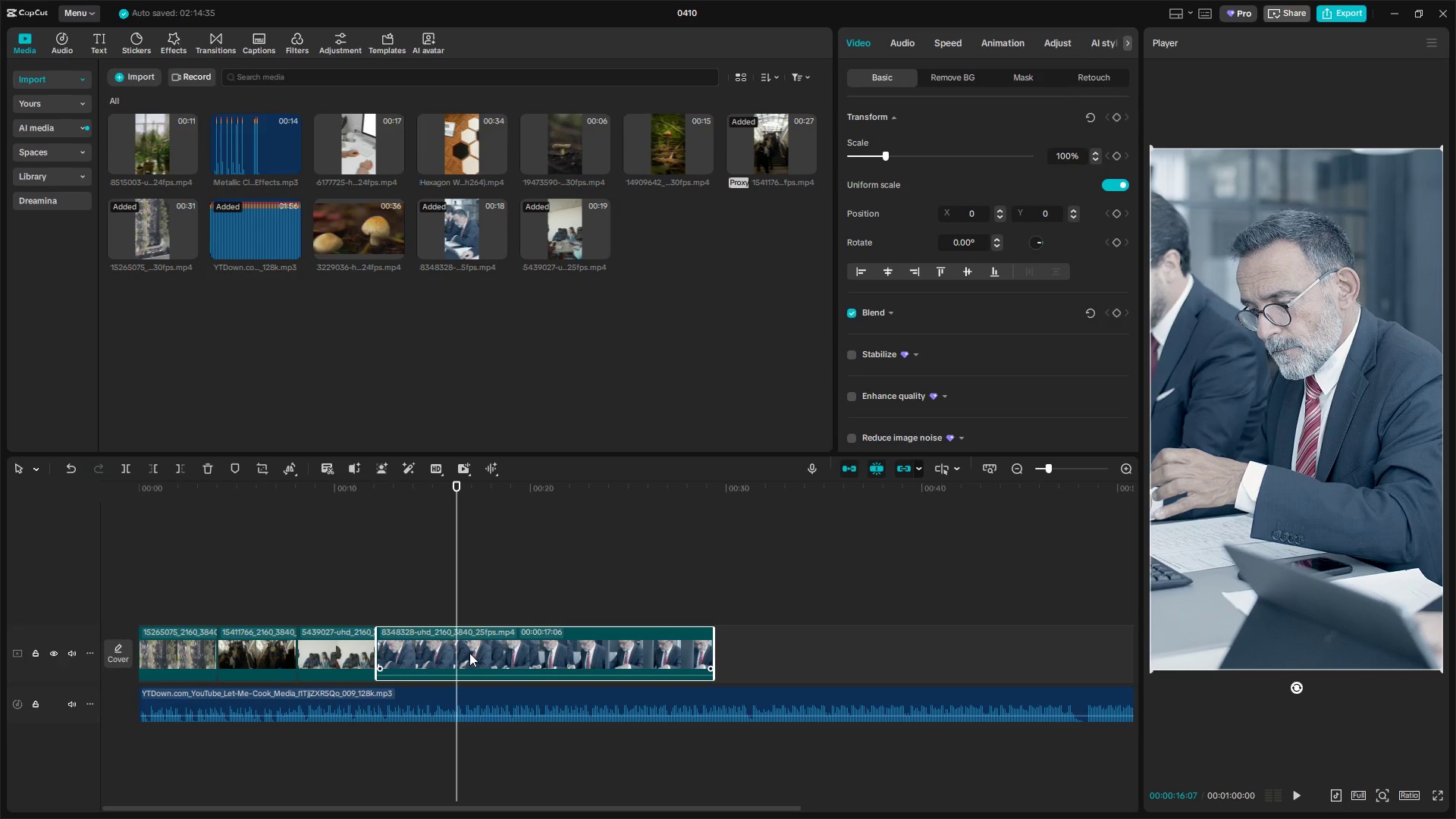 
key(W)
 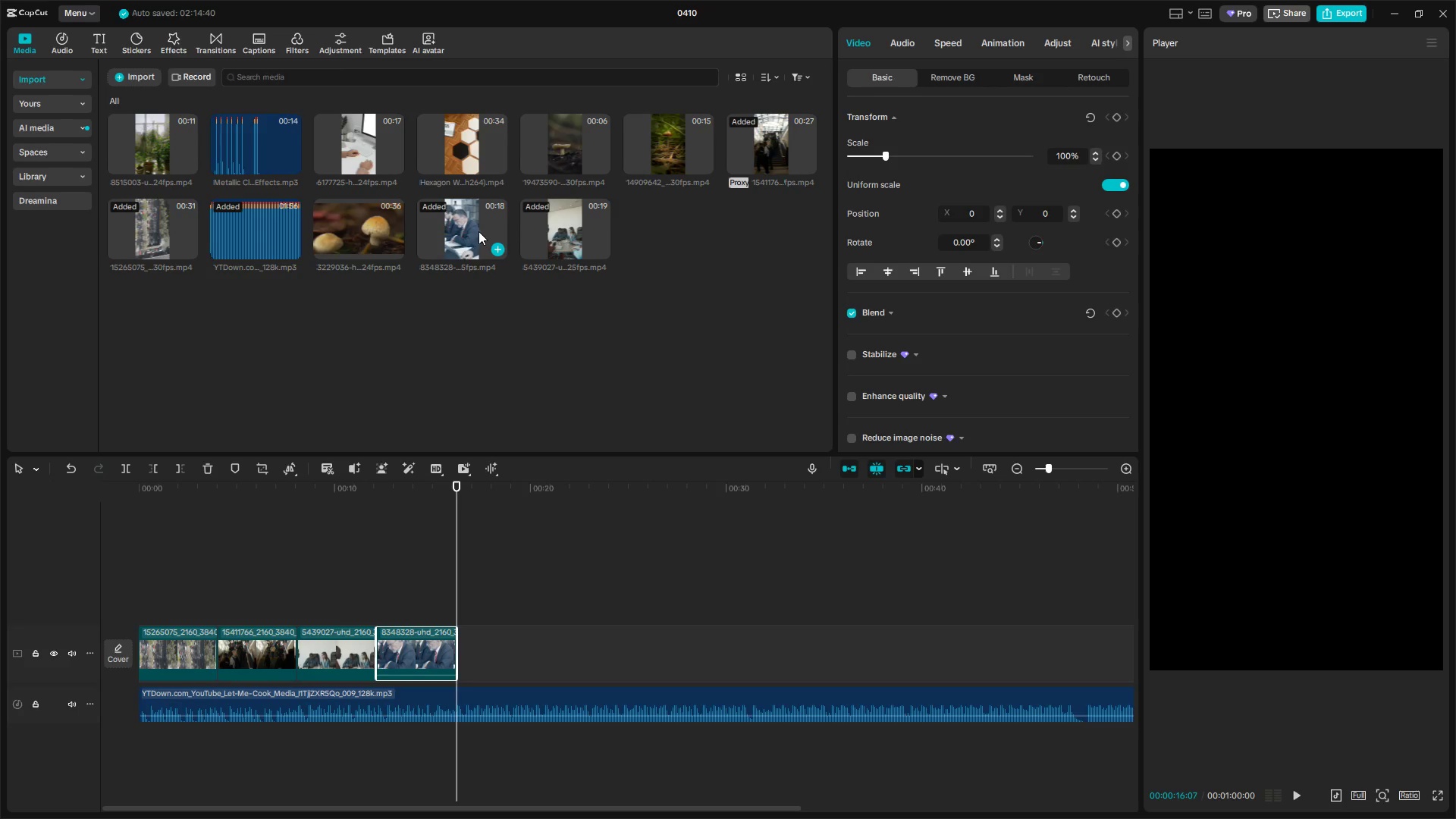 
key(Alt+Tab)